 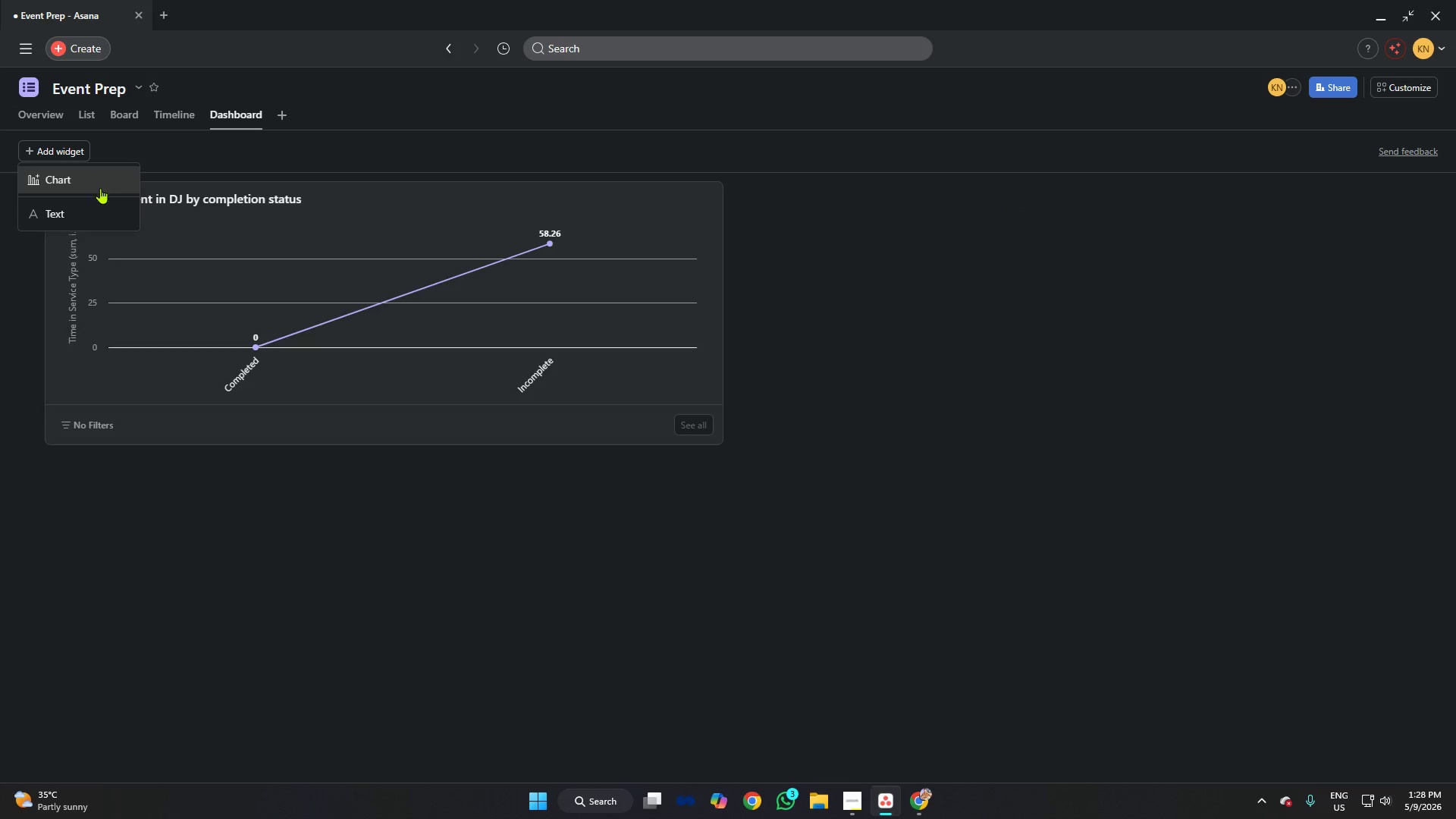 
left_click([73, 179])
 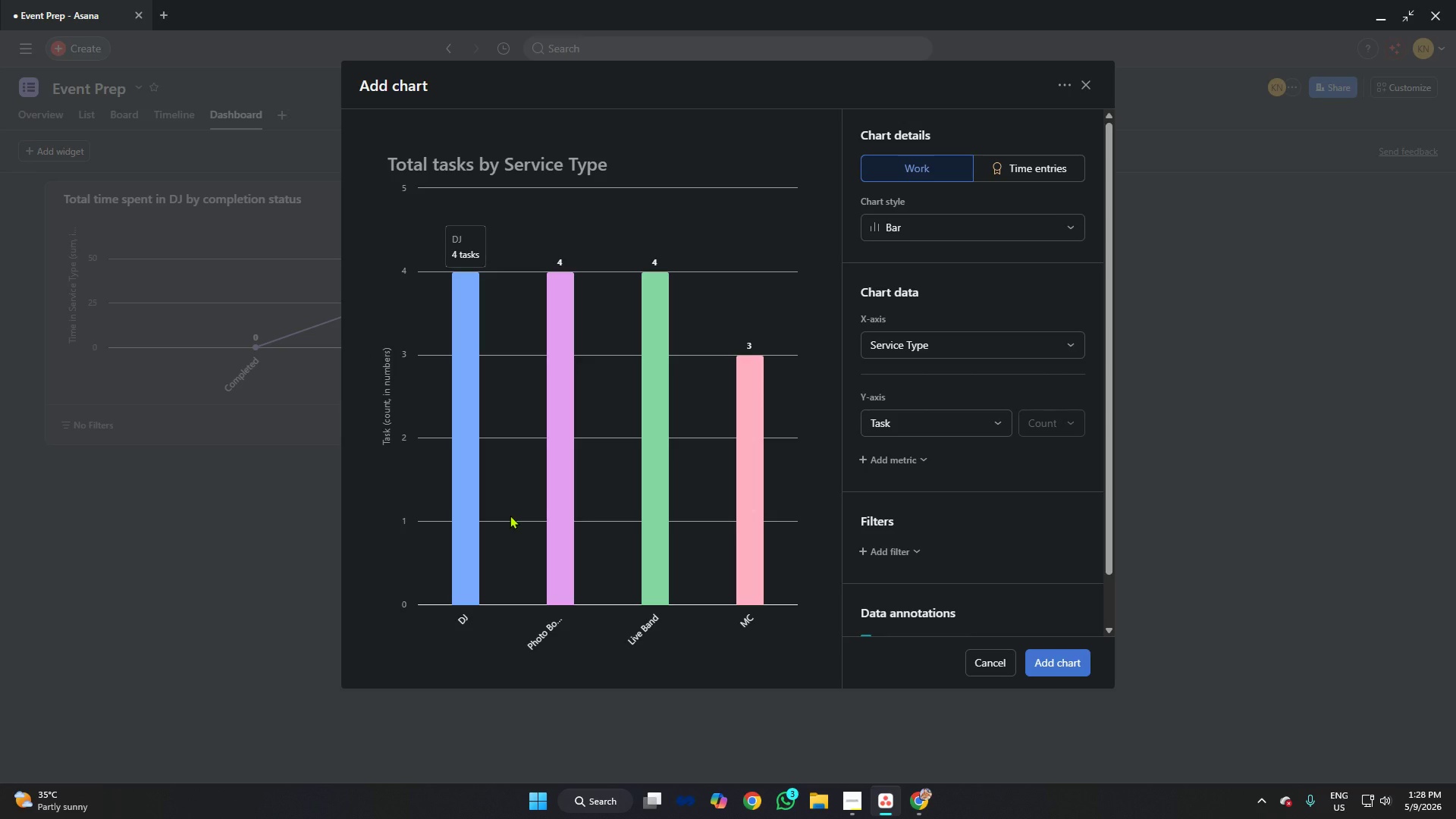 
wait(16.64)
 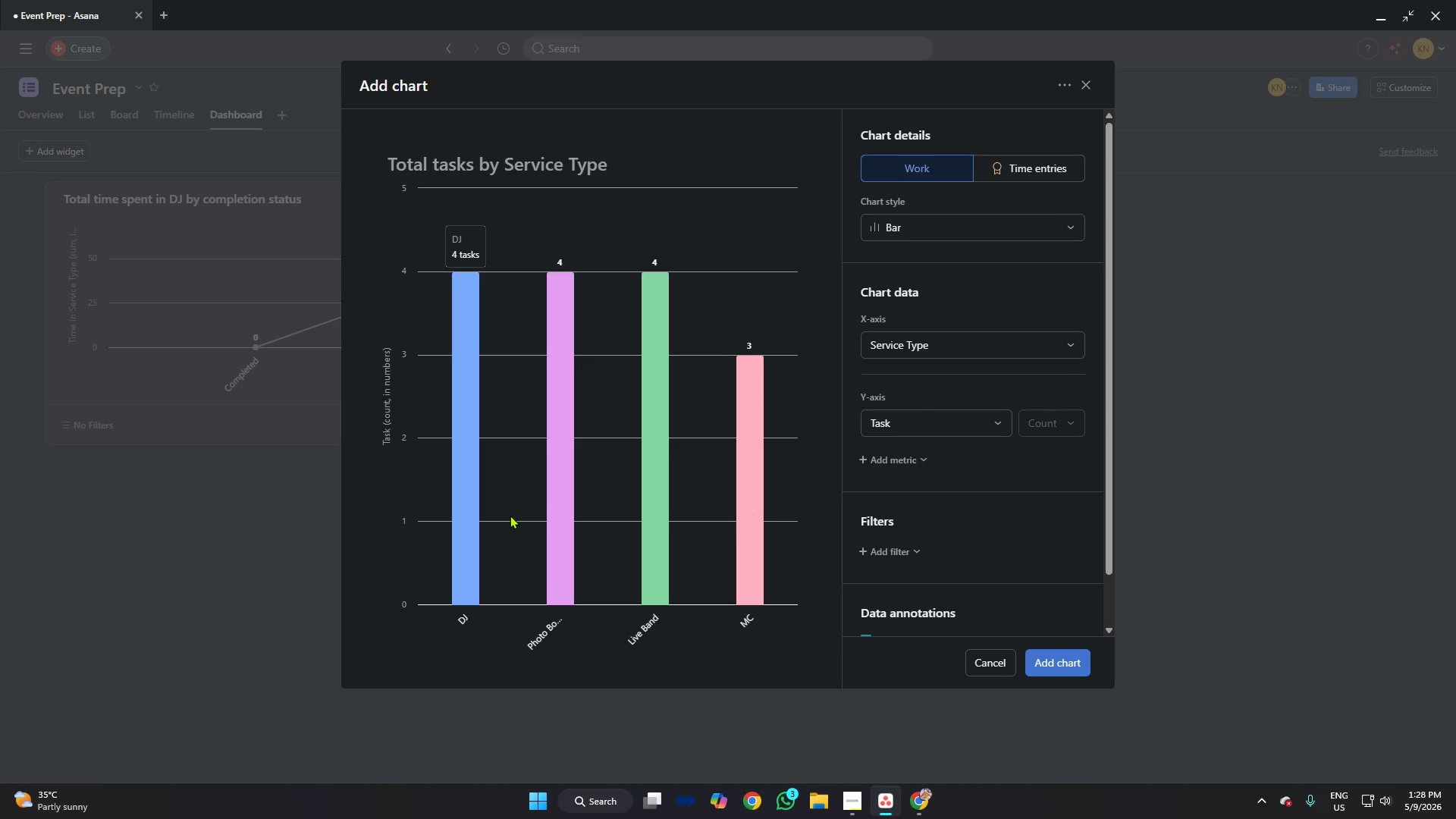 
left_click([966, 224])
 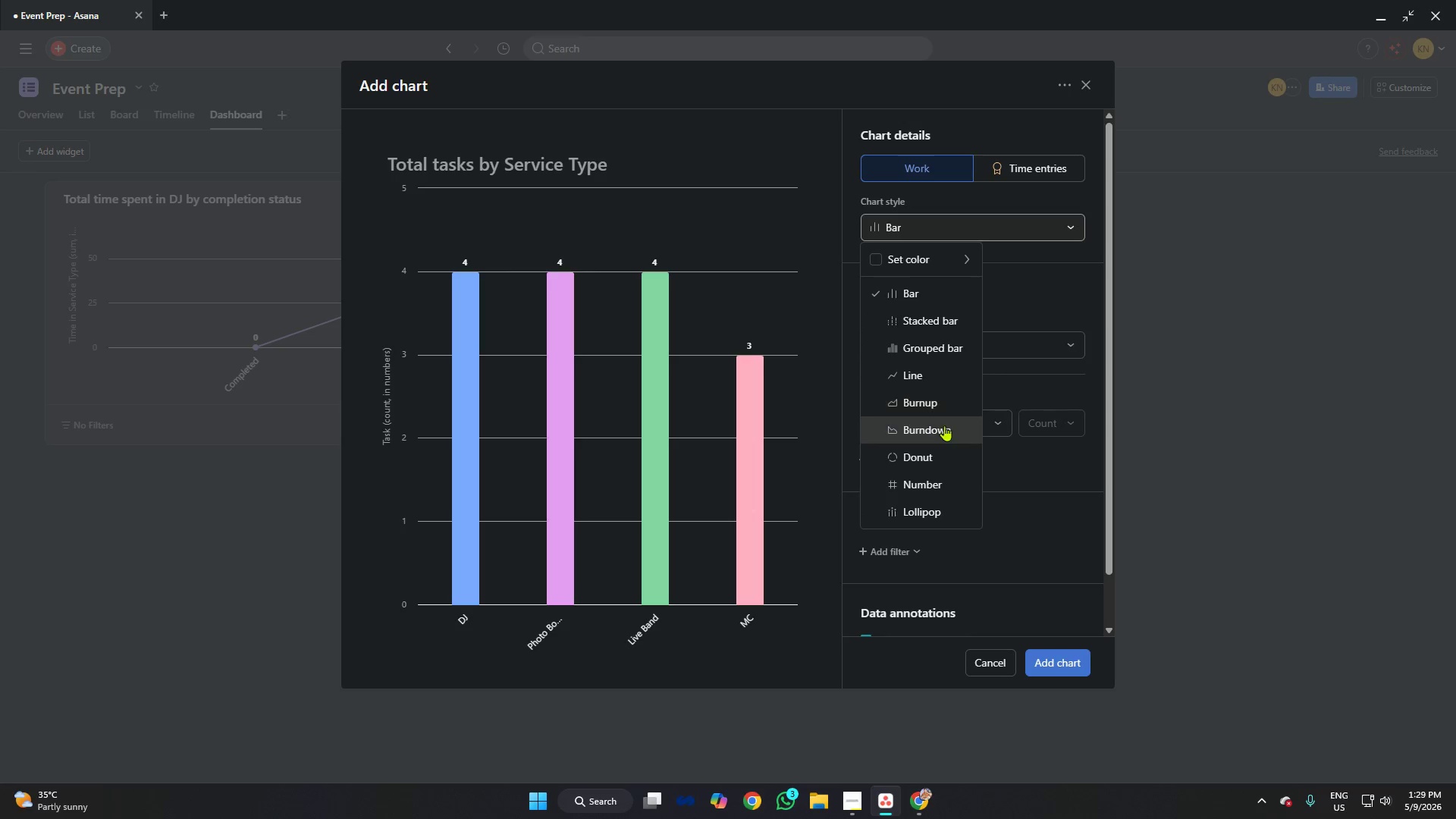 
left_click([935, 451])
 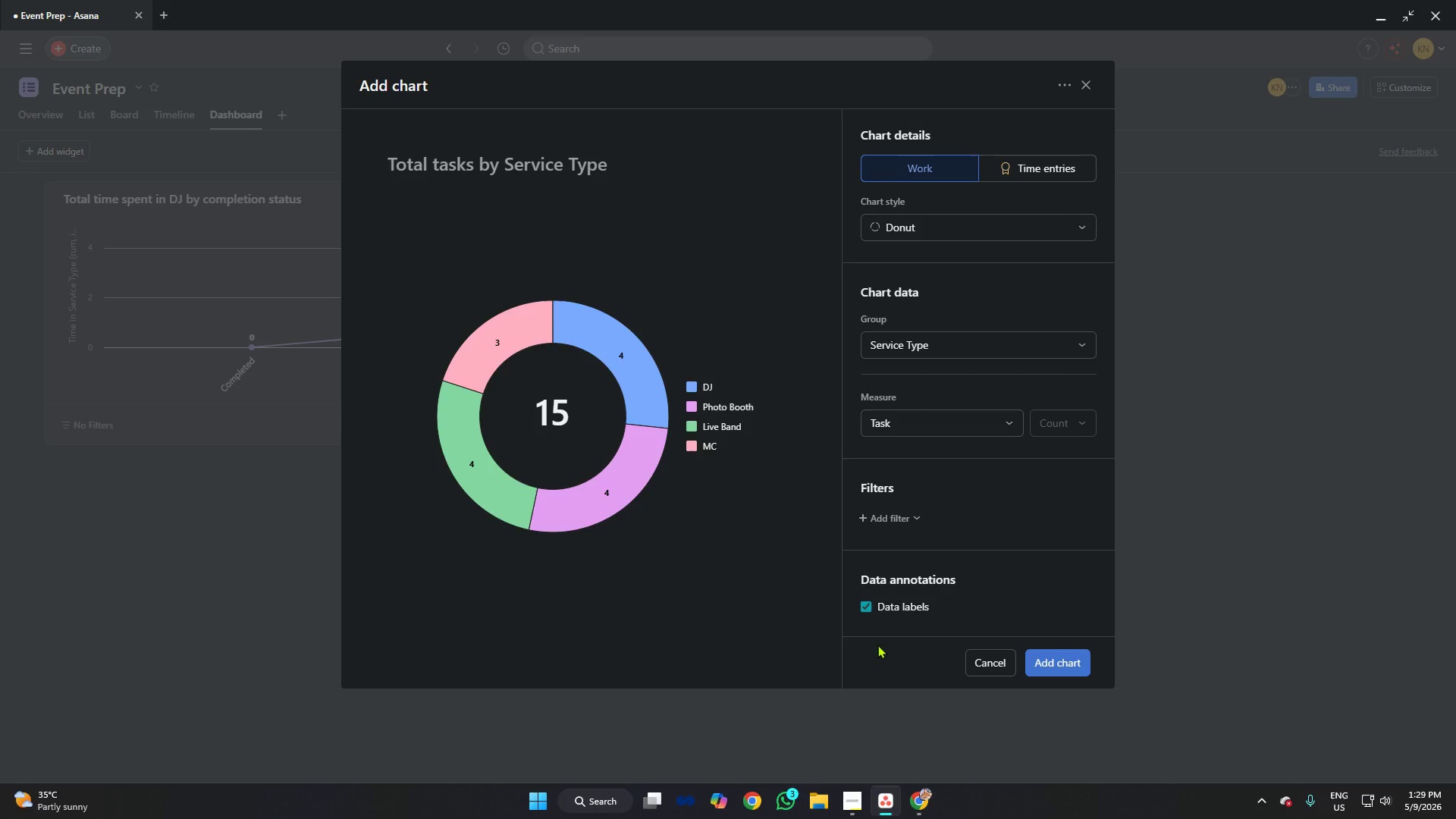 
wait(33.22)
 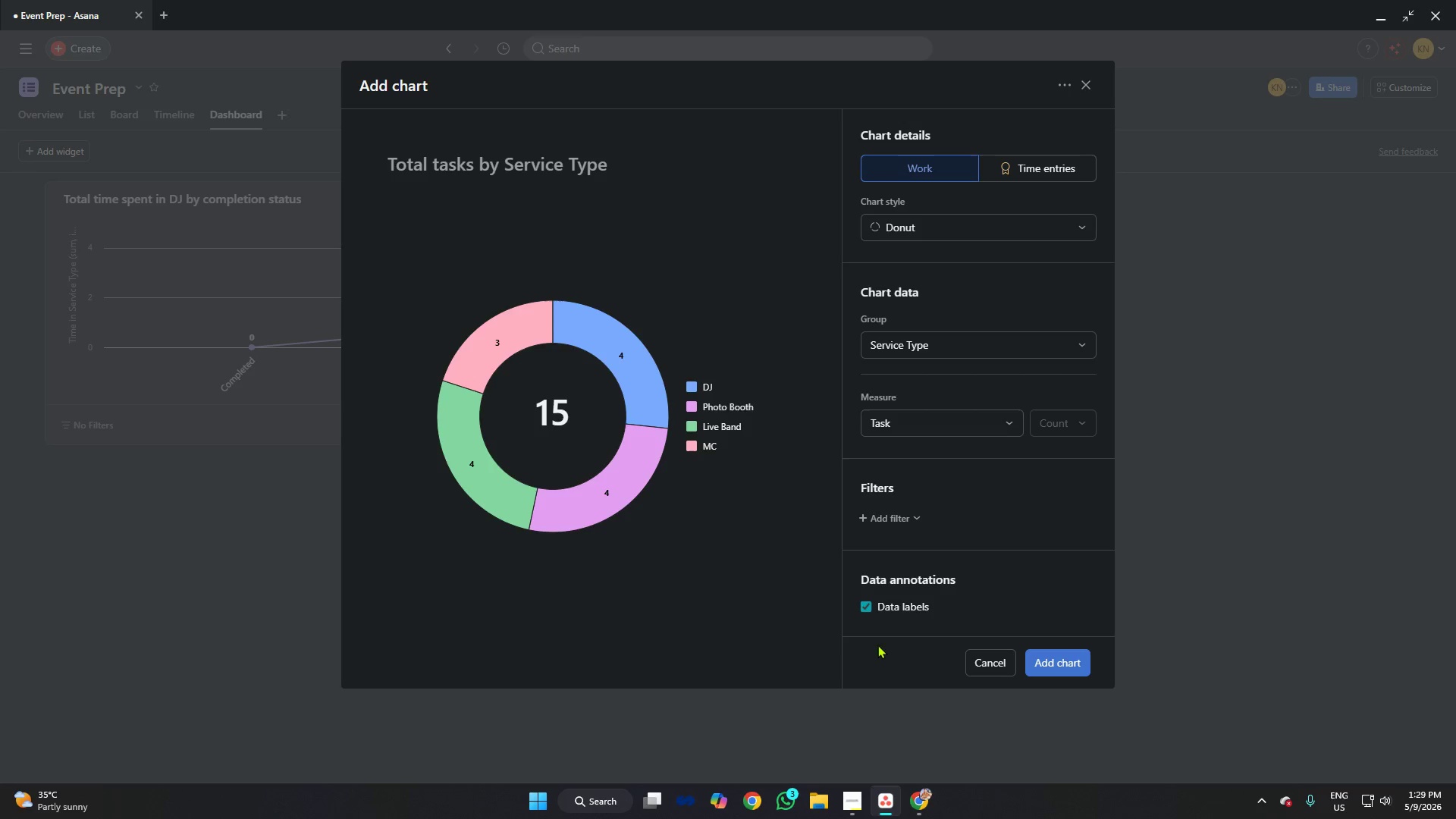 
left_click([858, 801])